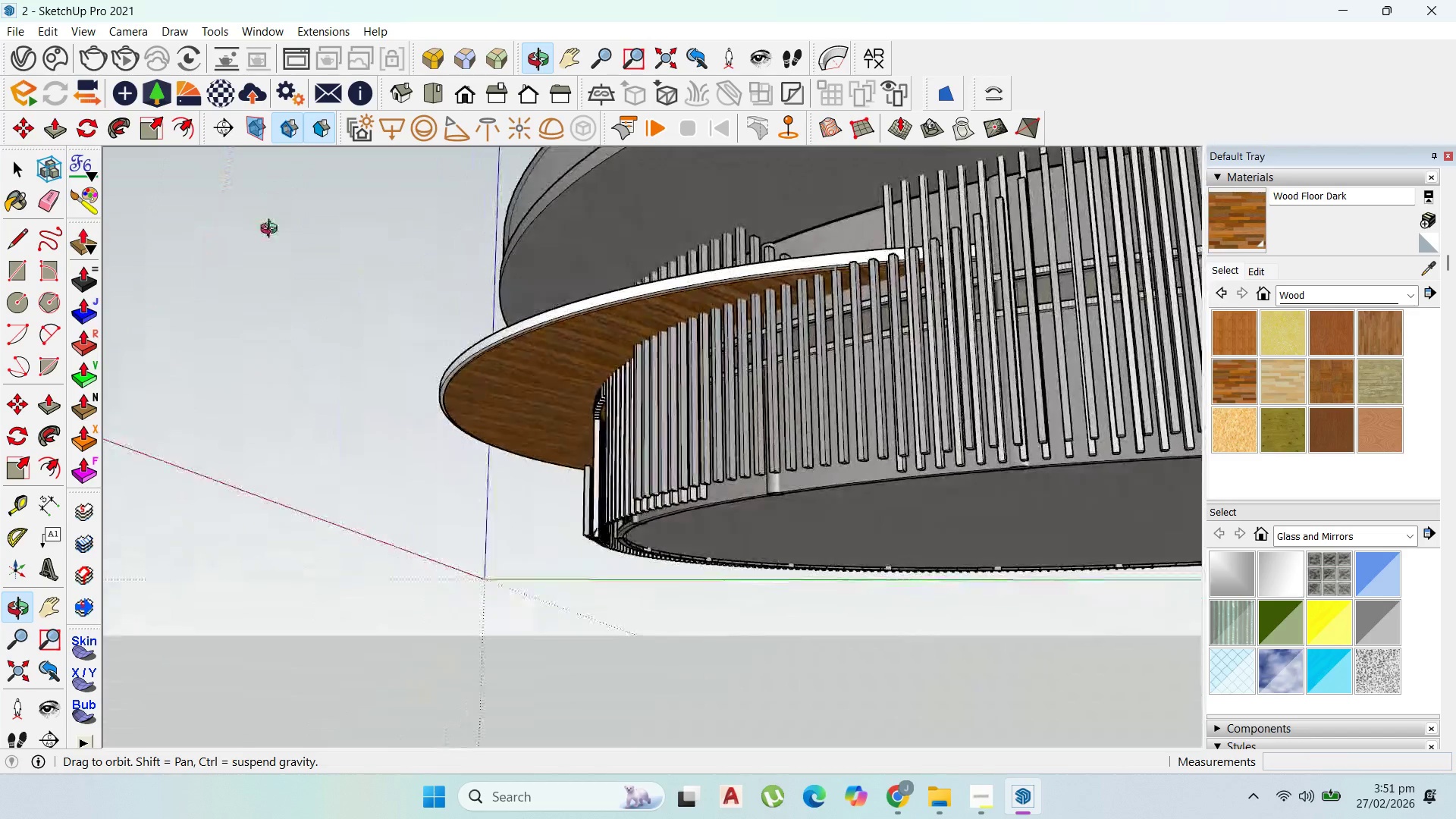 
scroll: coordinate [584, 422], scroll_direction: down, amount: 17.0
 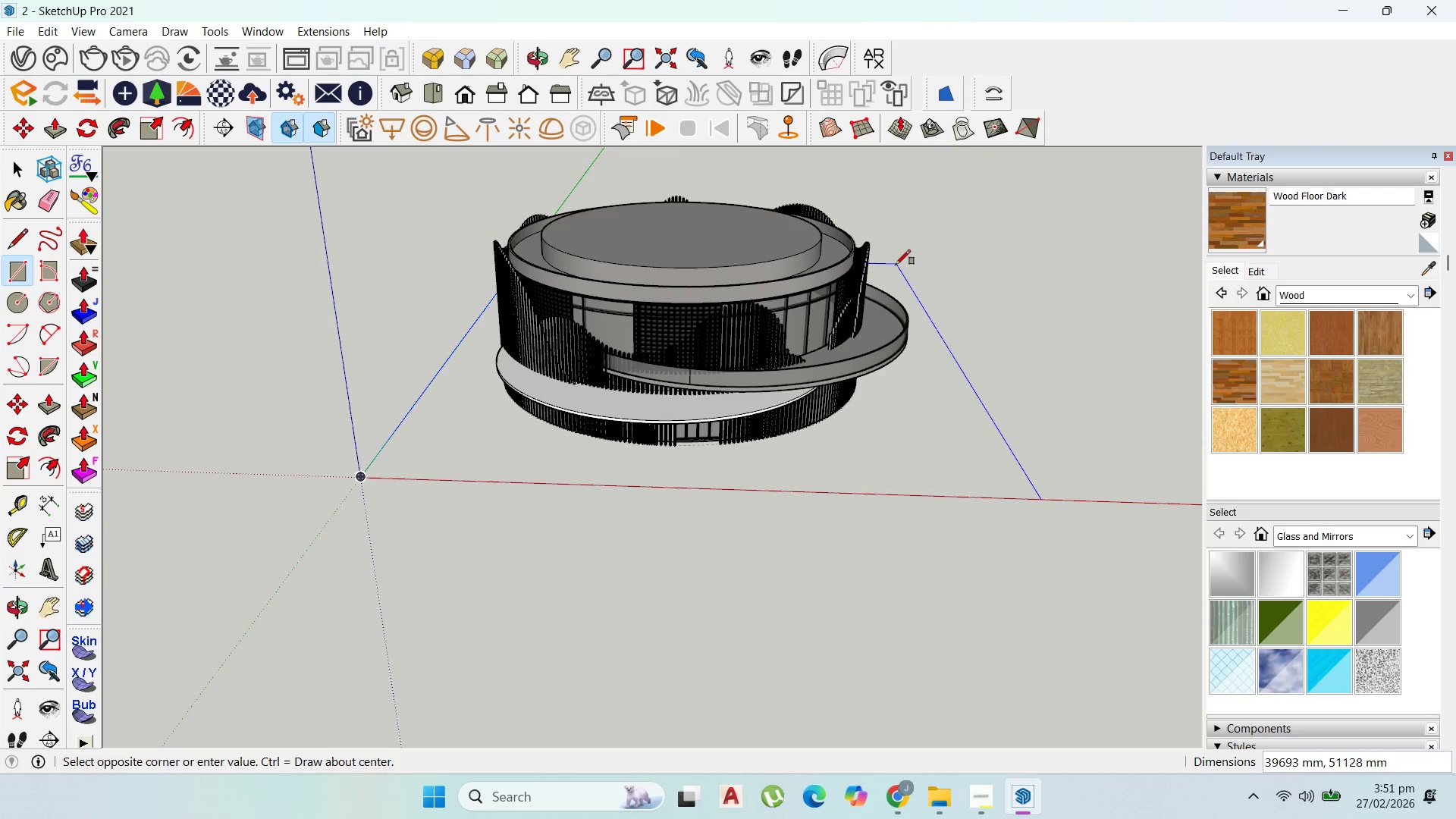 
scroll: coordinate [939, 240], scroll_direction: up, amount: 3.0
 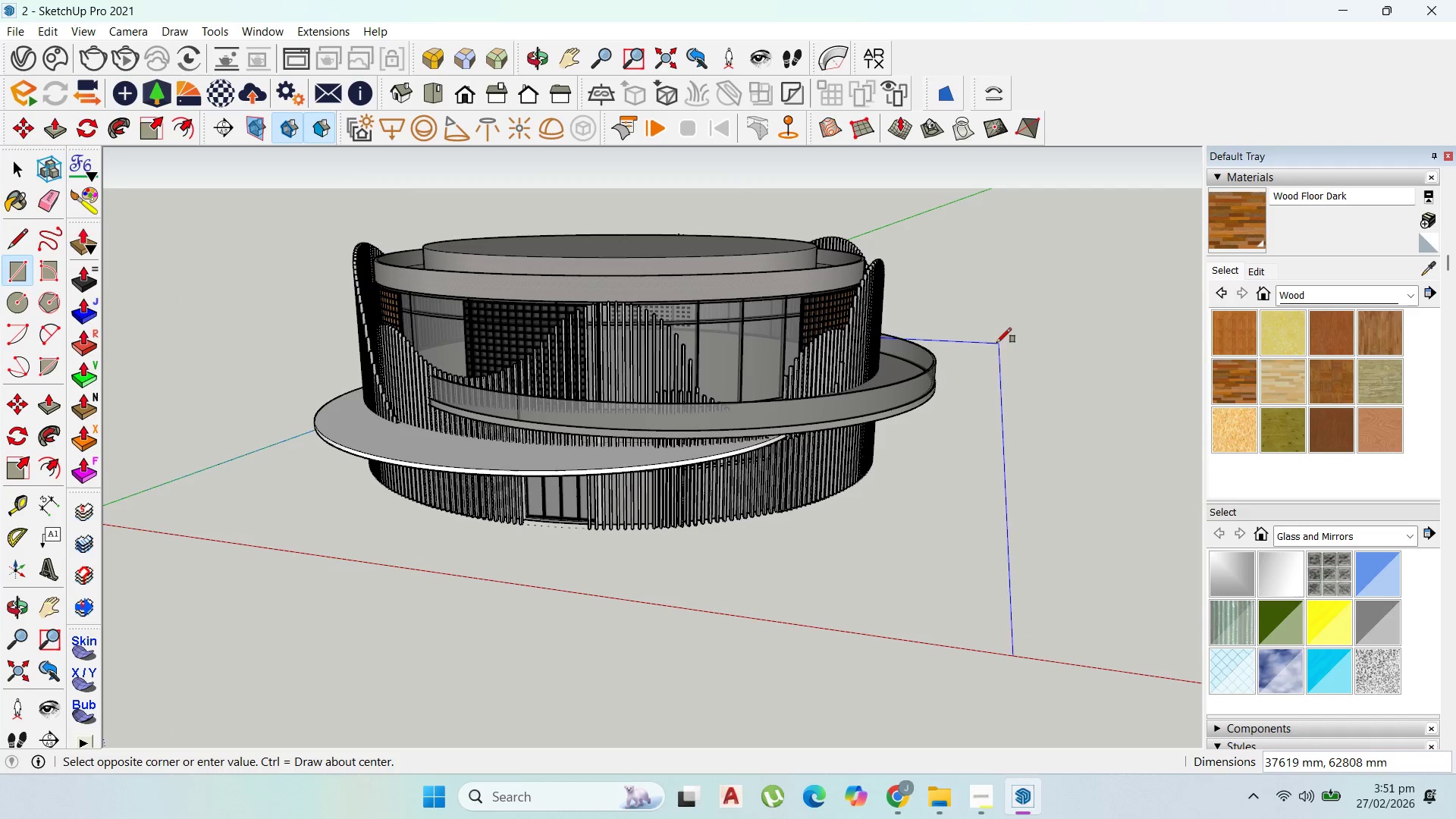 
left_click([992, 344])
 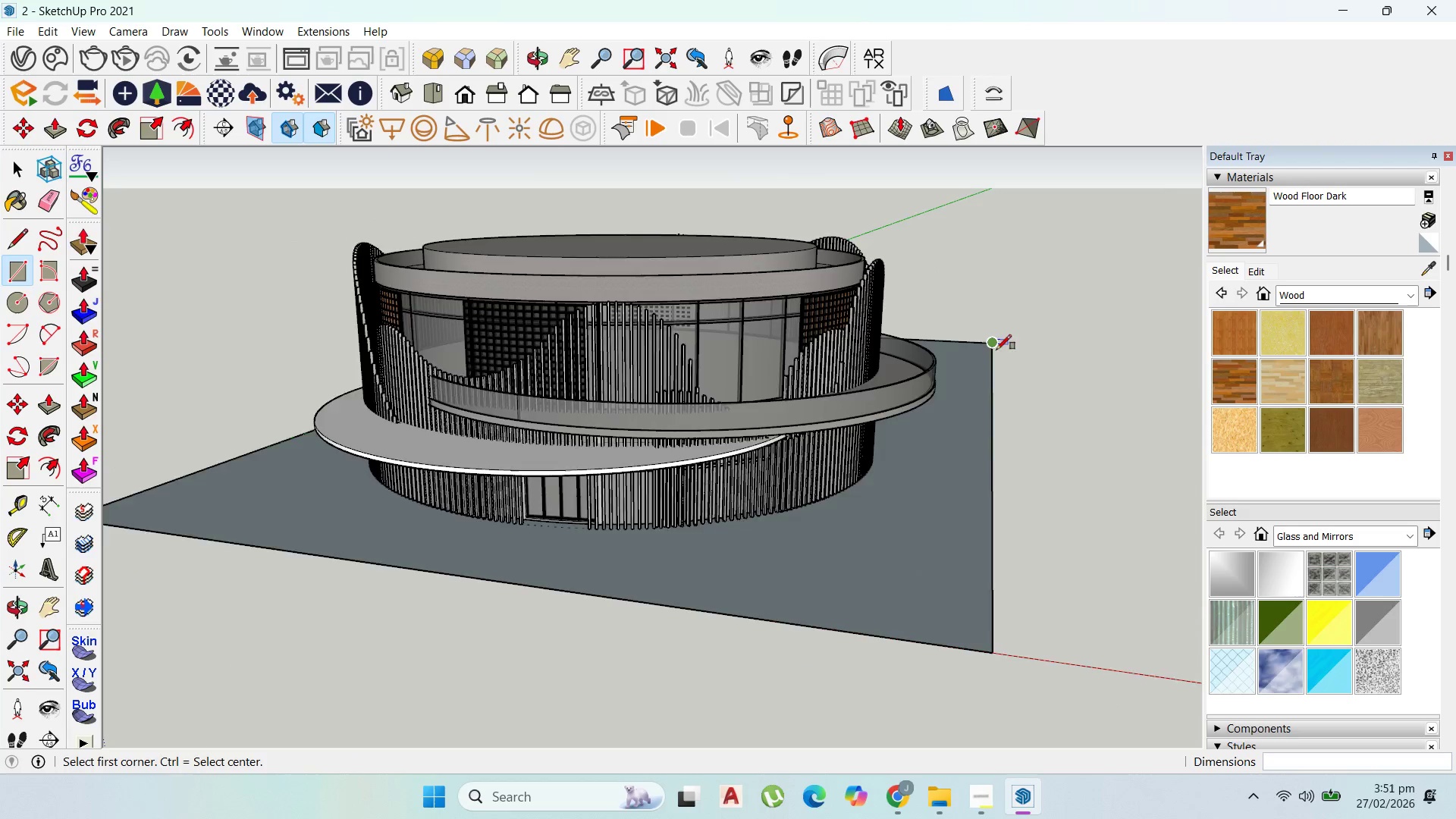 
scroll: coordinate [996, 350], scroll_direction: down, amount: 2.0
 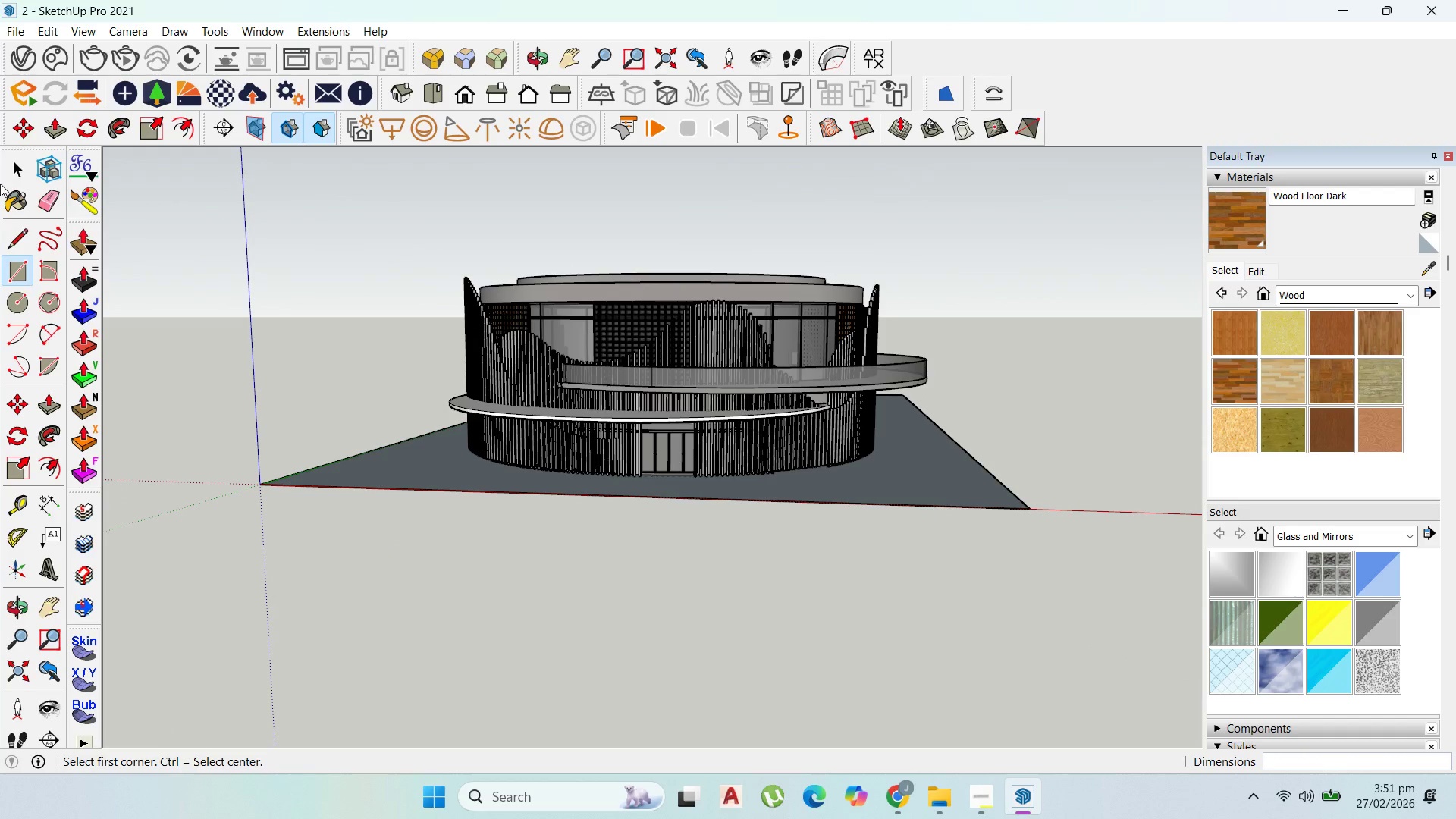 
left_click([8, 170])
 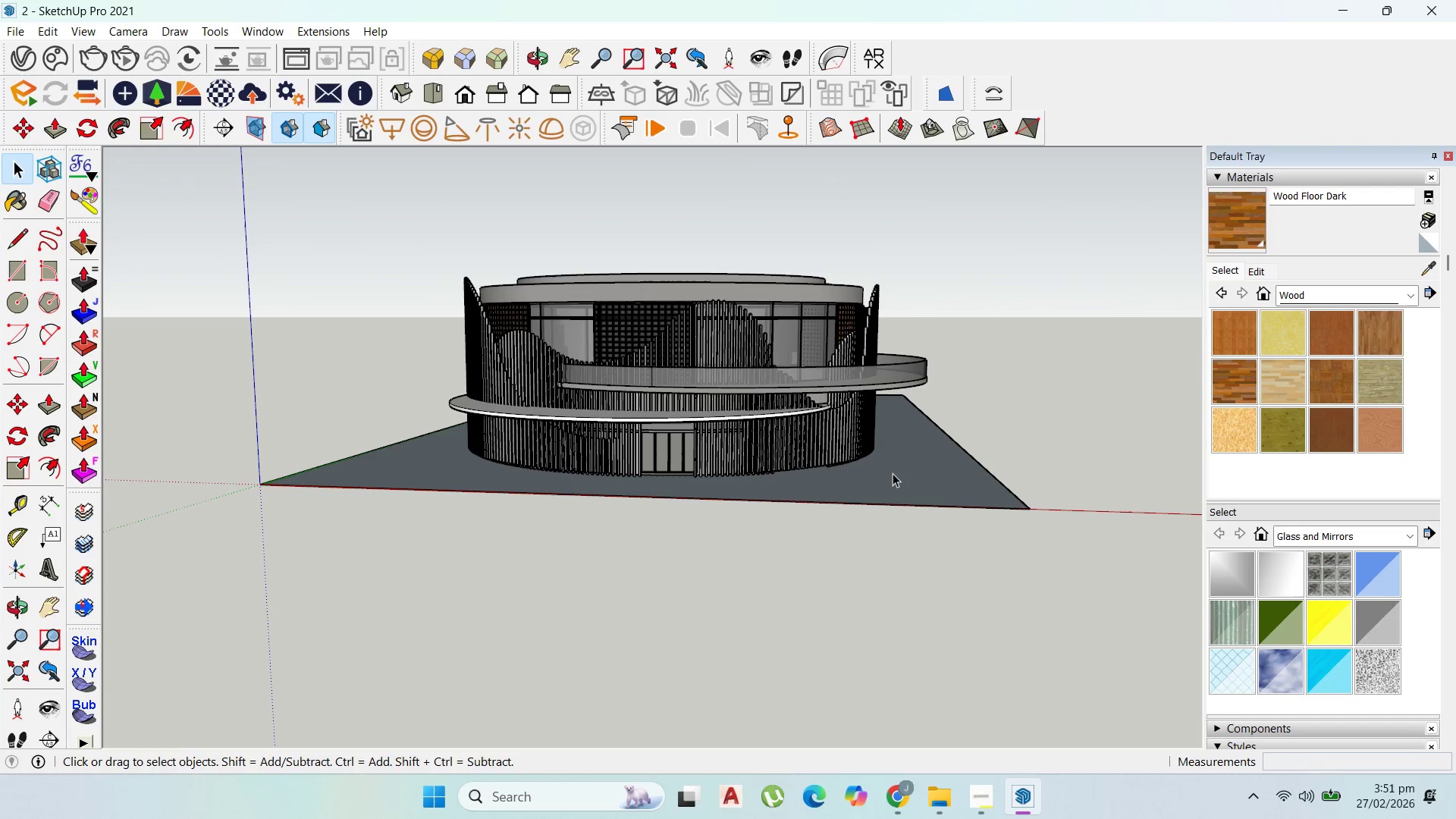 
double_click([896, 472])
 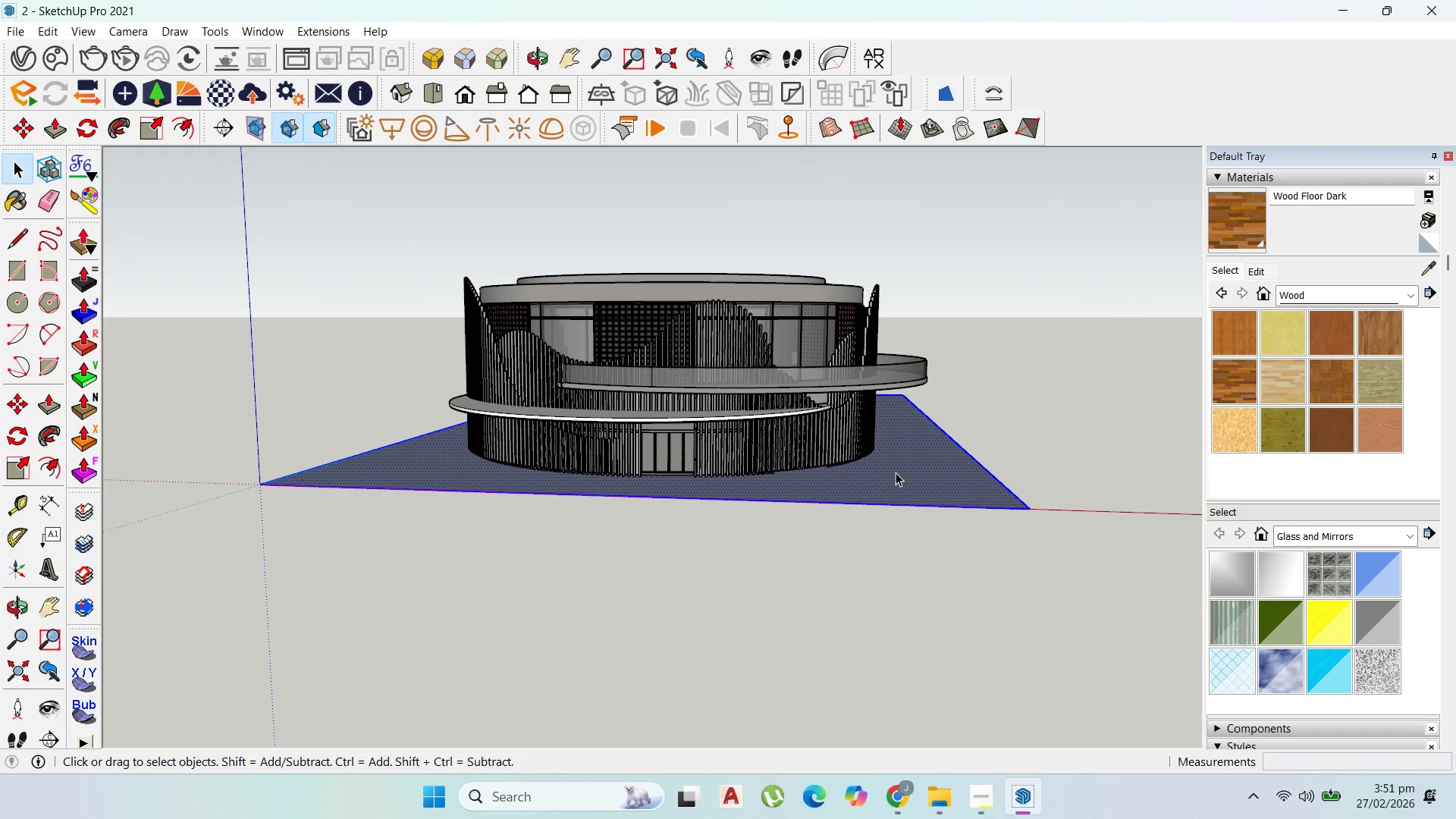 
right_click([896, 472])